 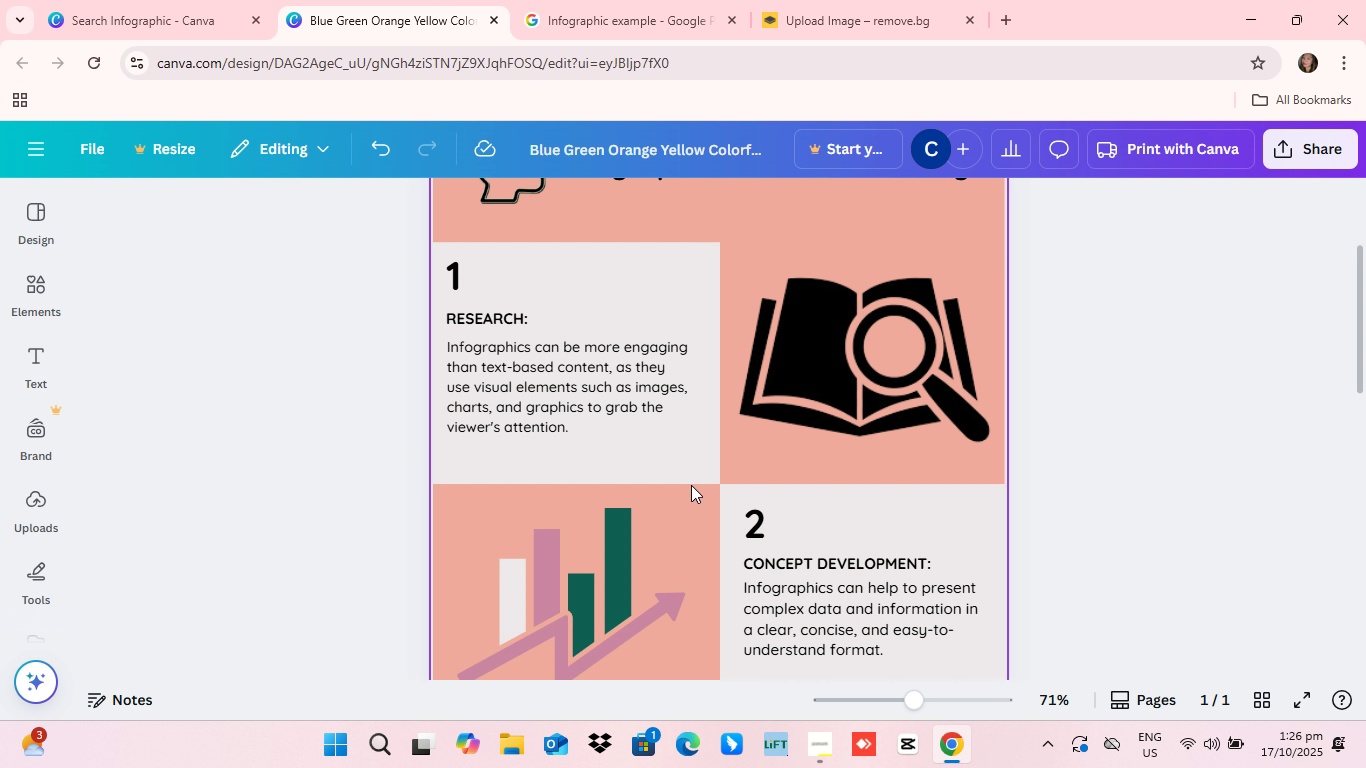 
scroll: coordinate [692, 487], scroll_direction: up, amount: 6.0
 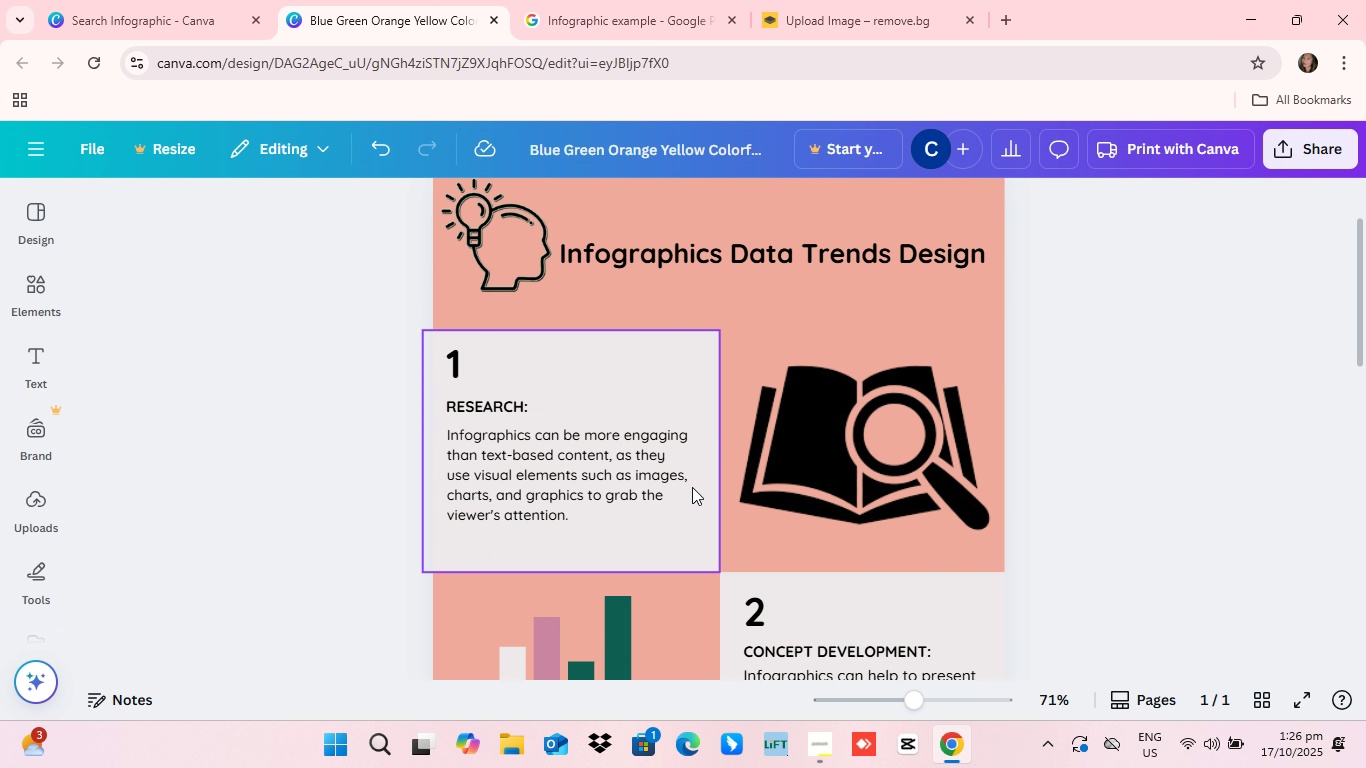 
scroll: coordinate [690, 488], scroll_direction: down, amount: 15.0
 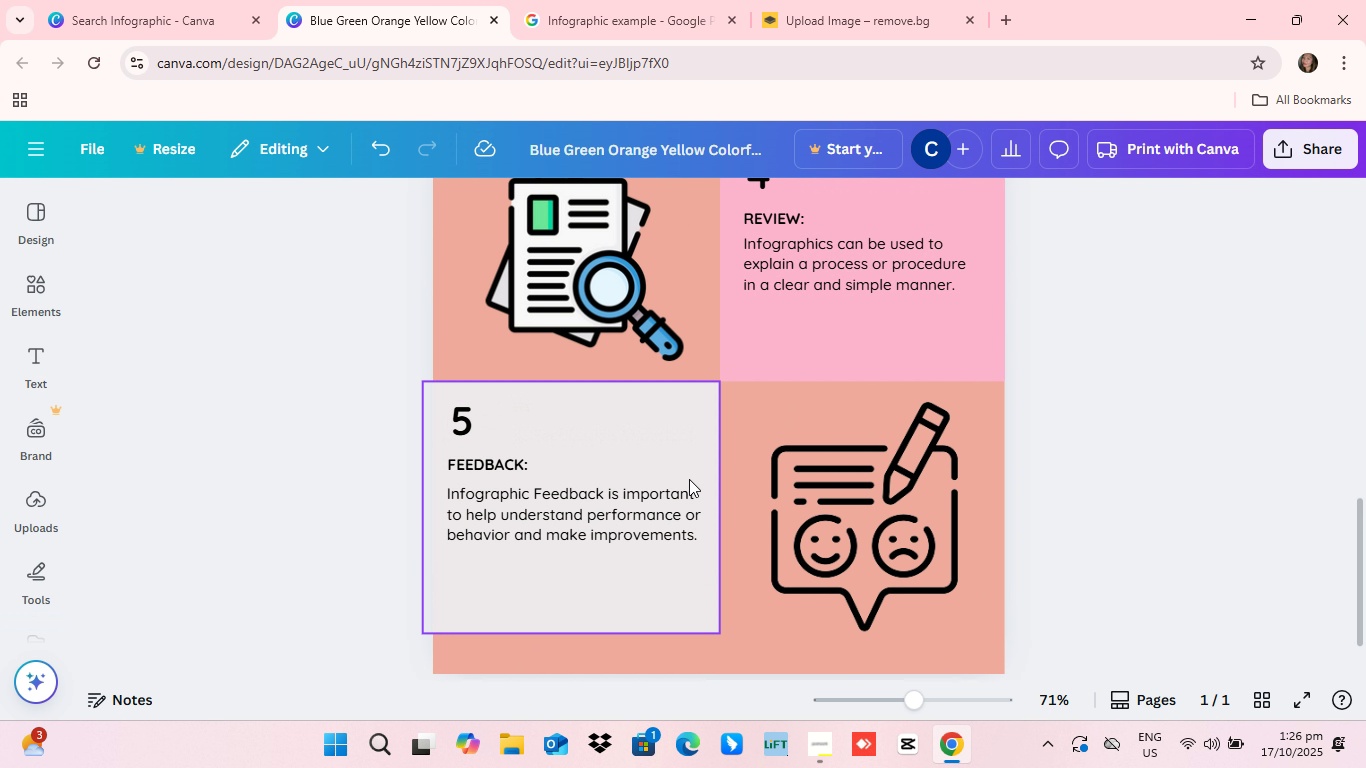 
scroll: coordinate [690, 478], scroll_direction: up, amount: 13.0
 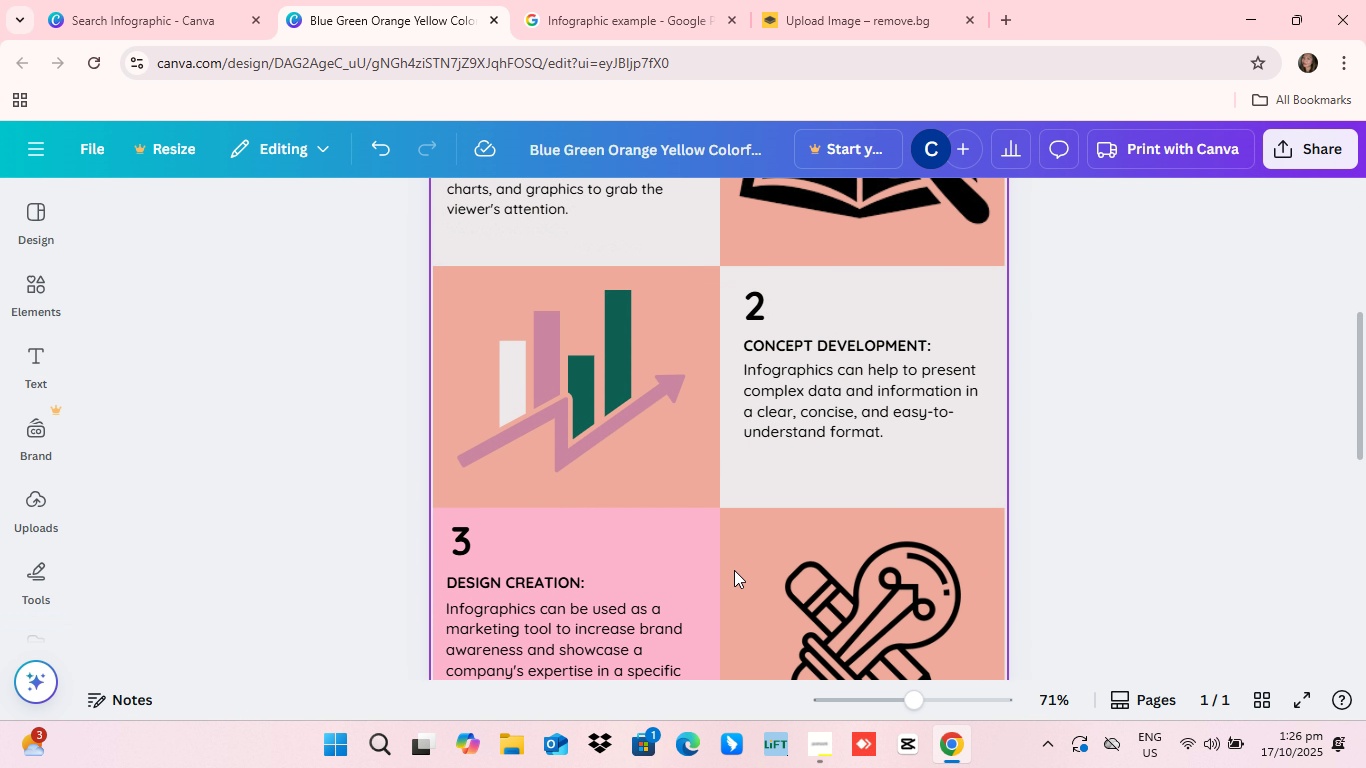 
scroll: coordinate [732, 567], scroll_direction: down, amount: 7.0
 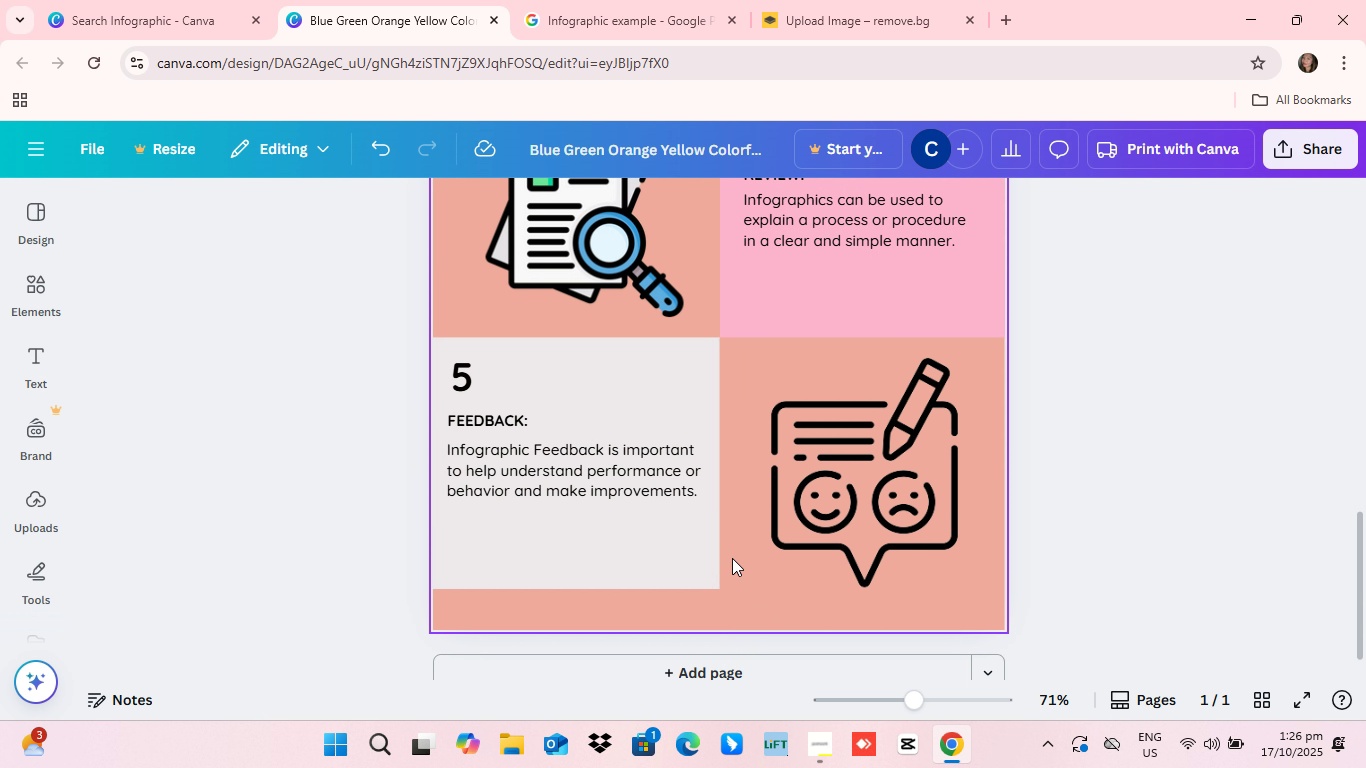 
scroll: coordinate [734, 561], scroll_direction: up, amount: 1.0
 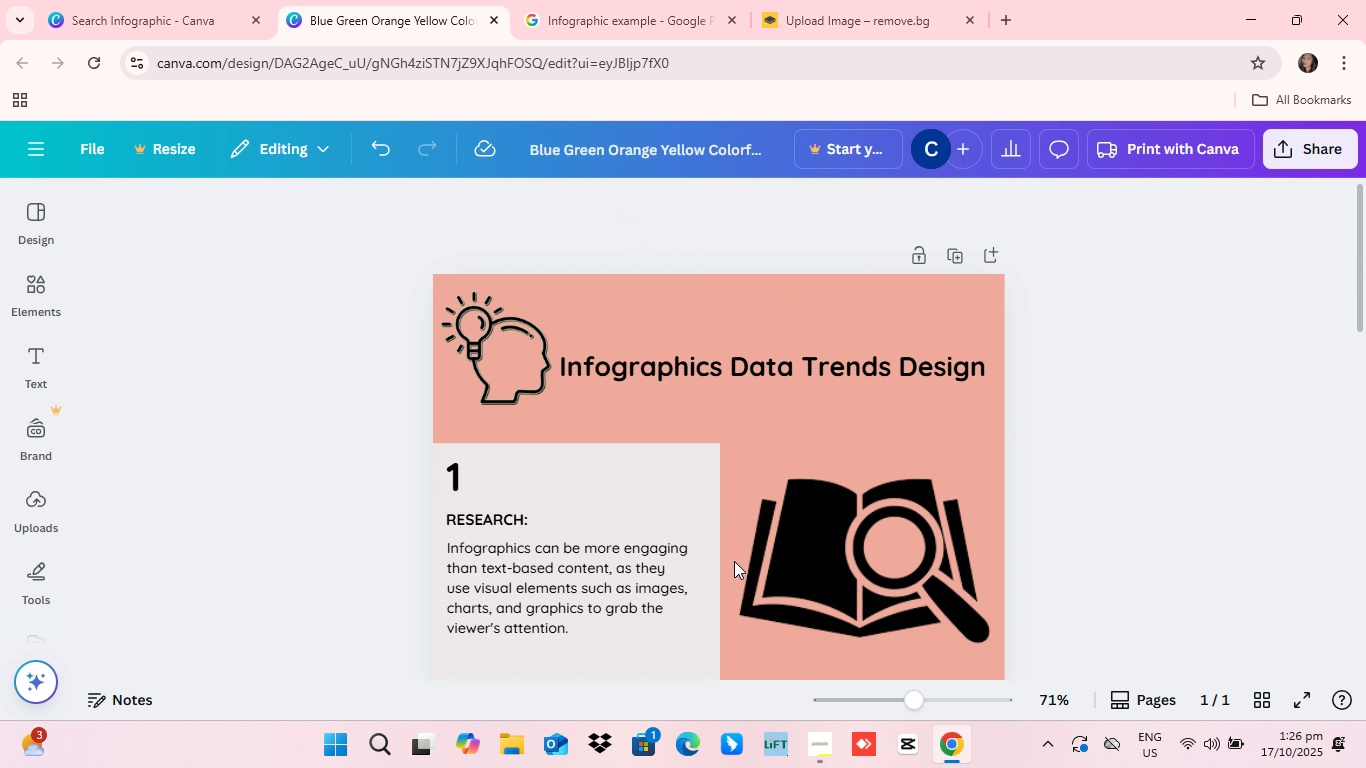 
scroll: coordinate [732, 562], scroll_direction: down, amount: 19.0
 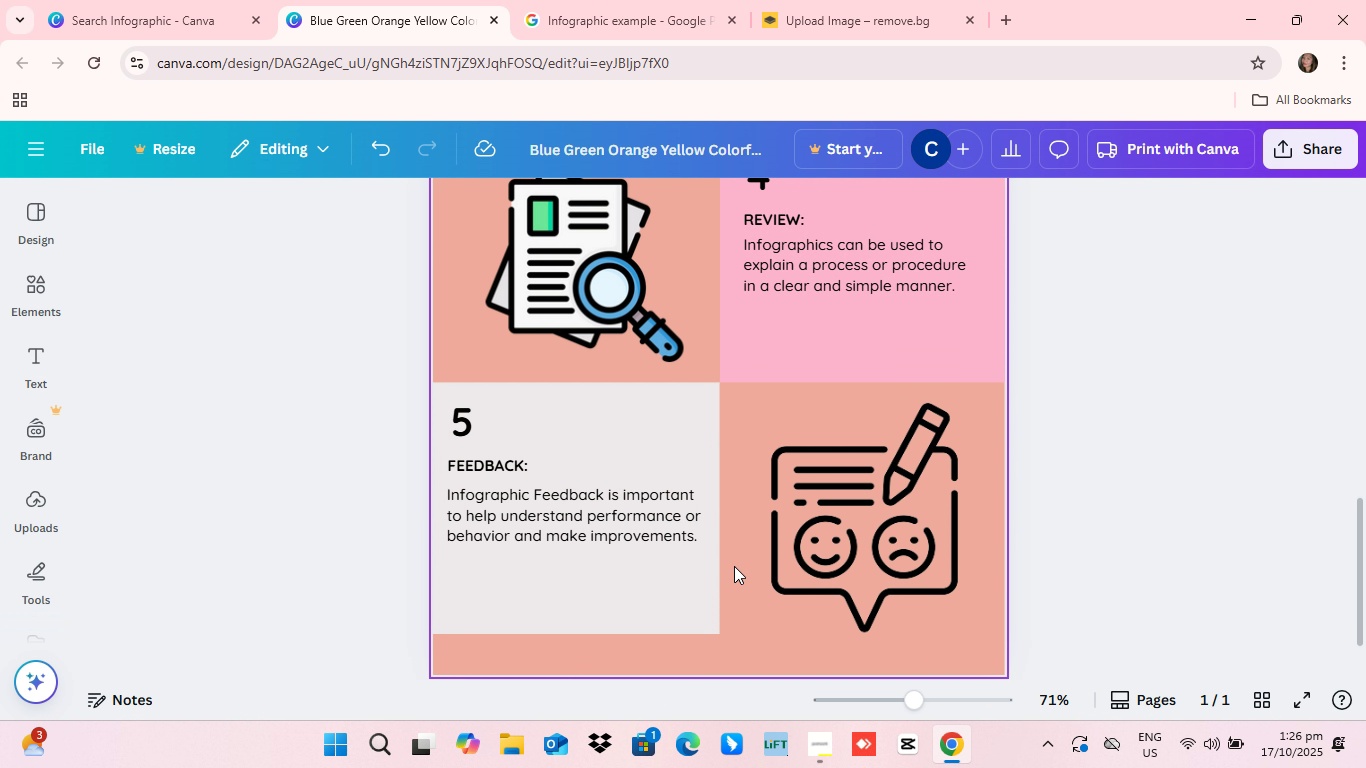 
scroll: coordinate [734, 566], scroll_direction: up, amount: 6.0
 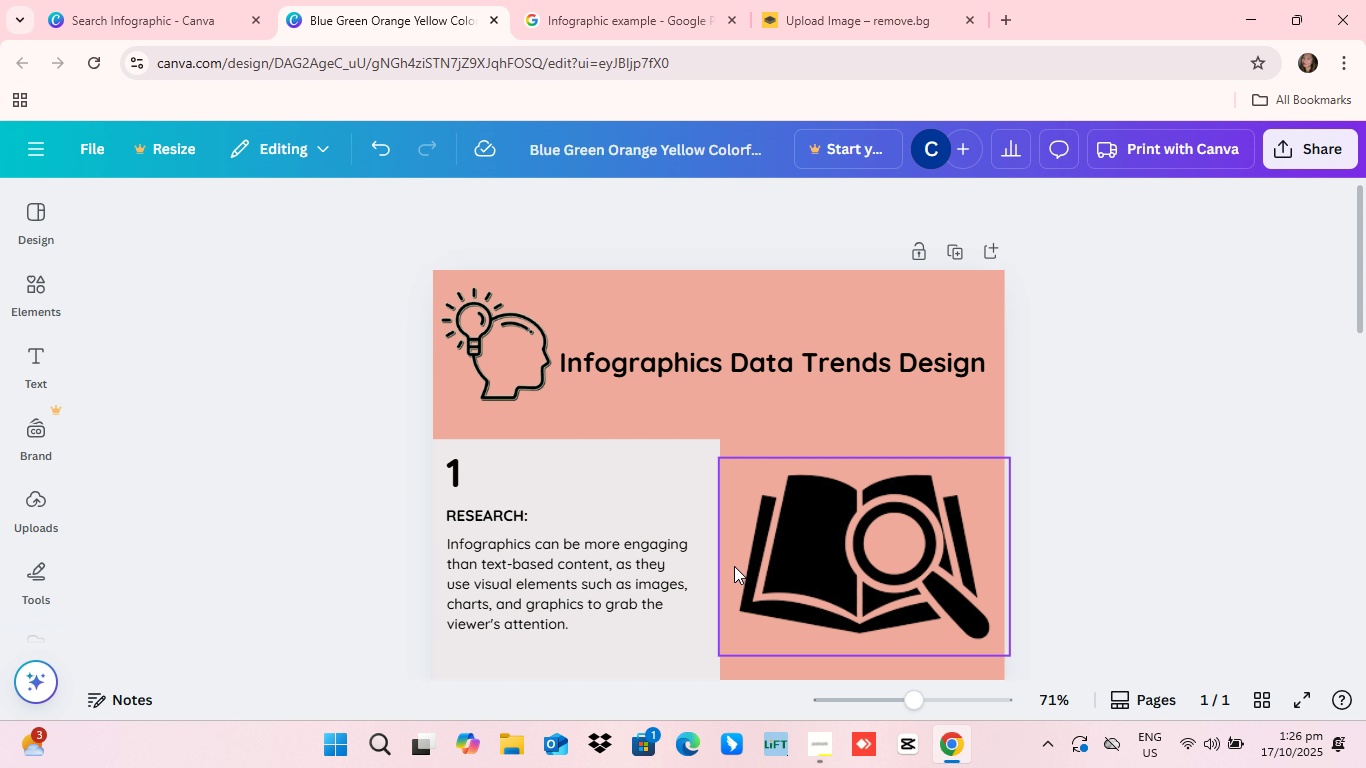 
scroll: coordinate [734, 564], scroll_direction: down, amount: 8.0
 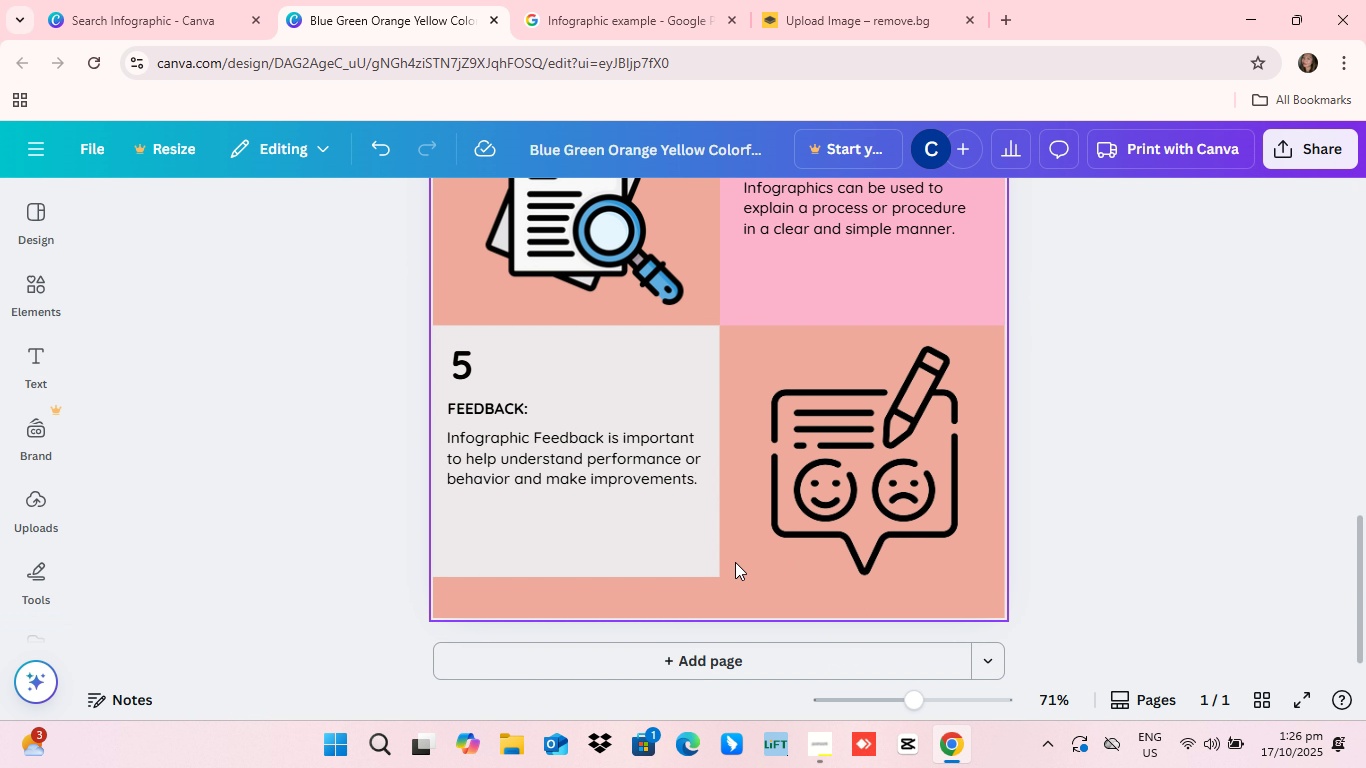 
scroll: coordinate [888, 483], scroll_direction: up, amount: 17.0
 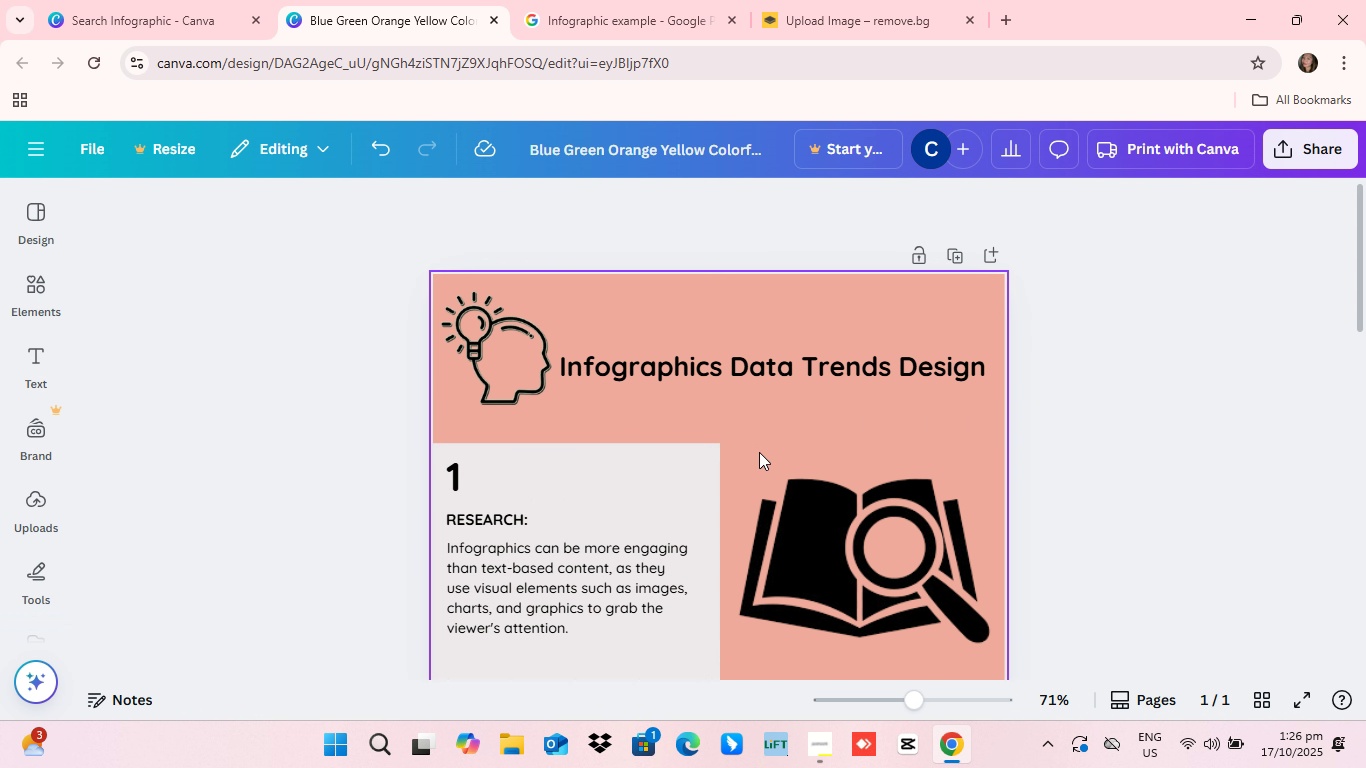 
scroll: coordinate [759, 452], scroll_direction: down, amount: 3.0
 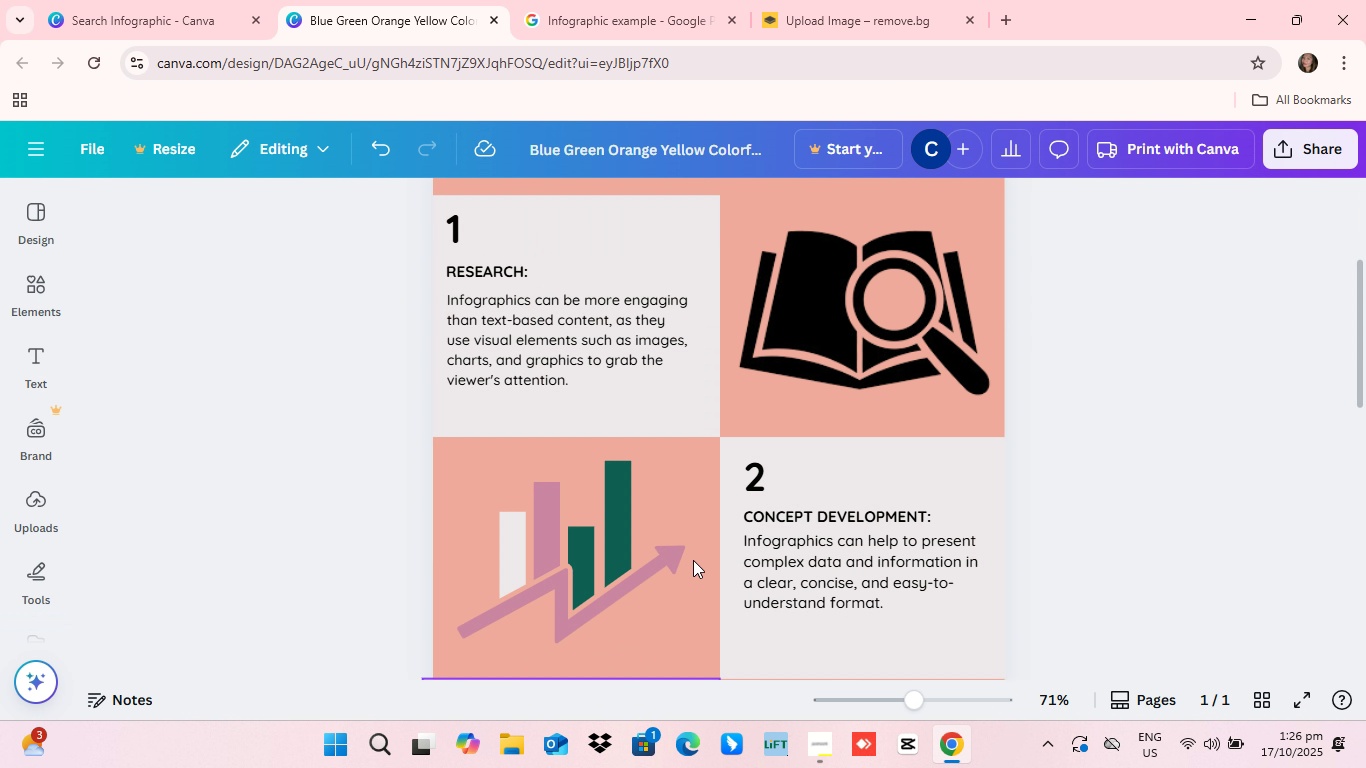 
scroll: coordinate [693, 560], scroll_direction: up, amount: 5.0
 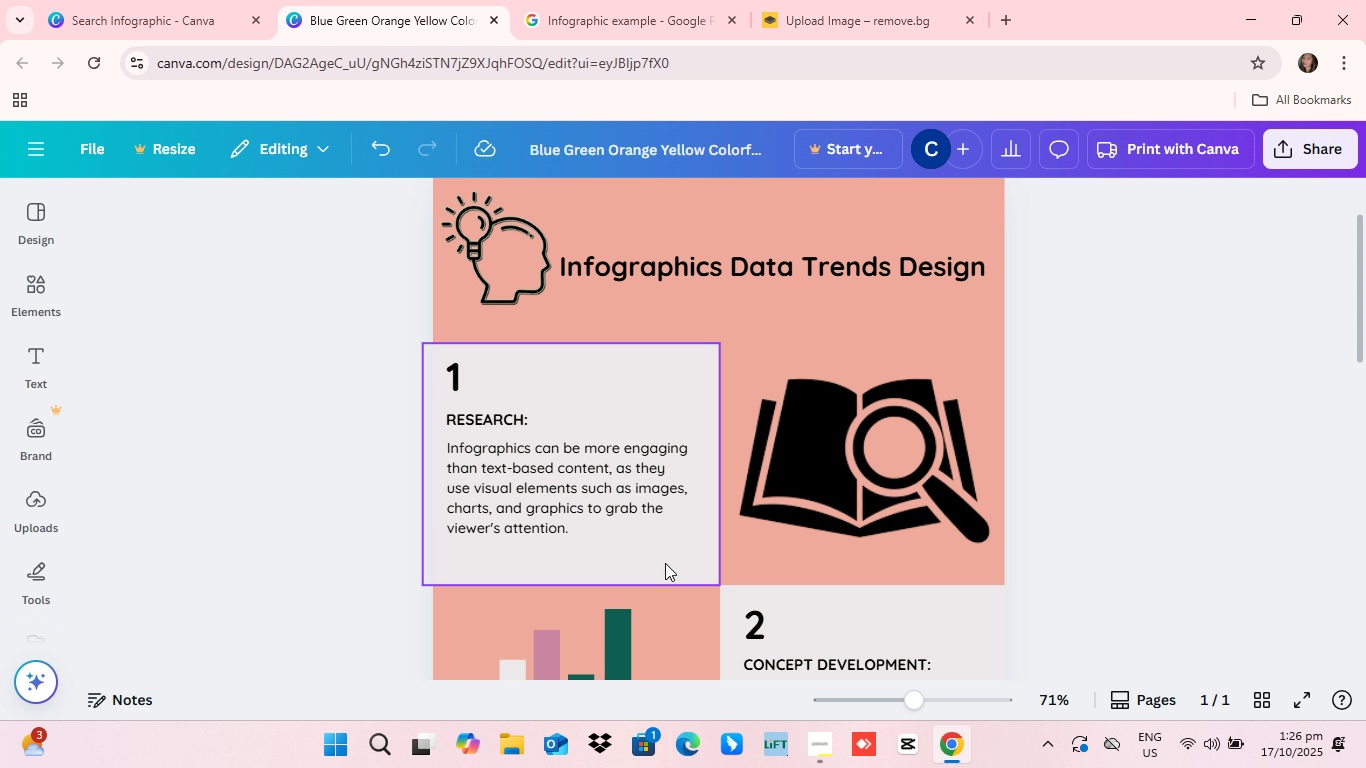 
scroll: coordinate [667, 572], scroll_direction: down, amount: 17.0
 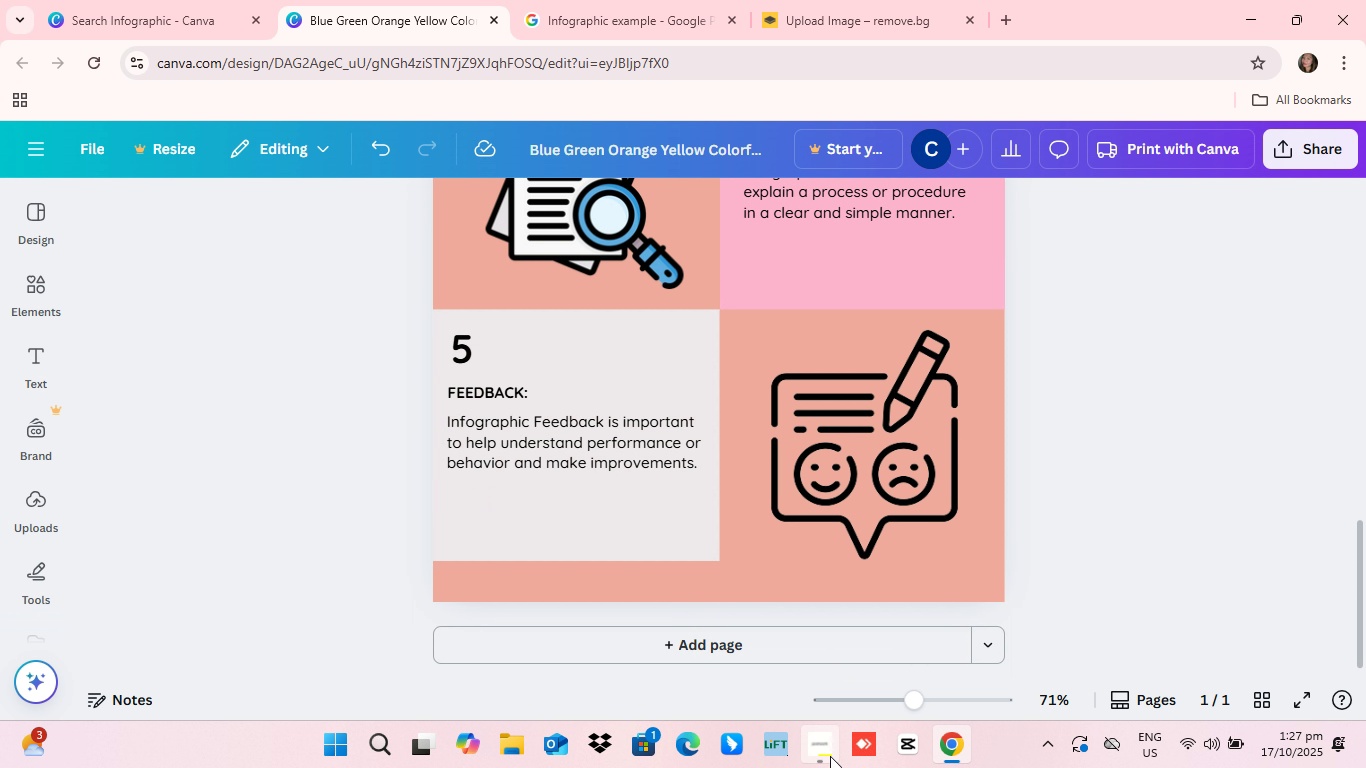 
left_click([829, 753])